 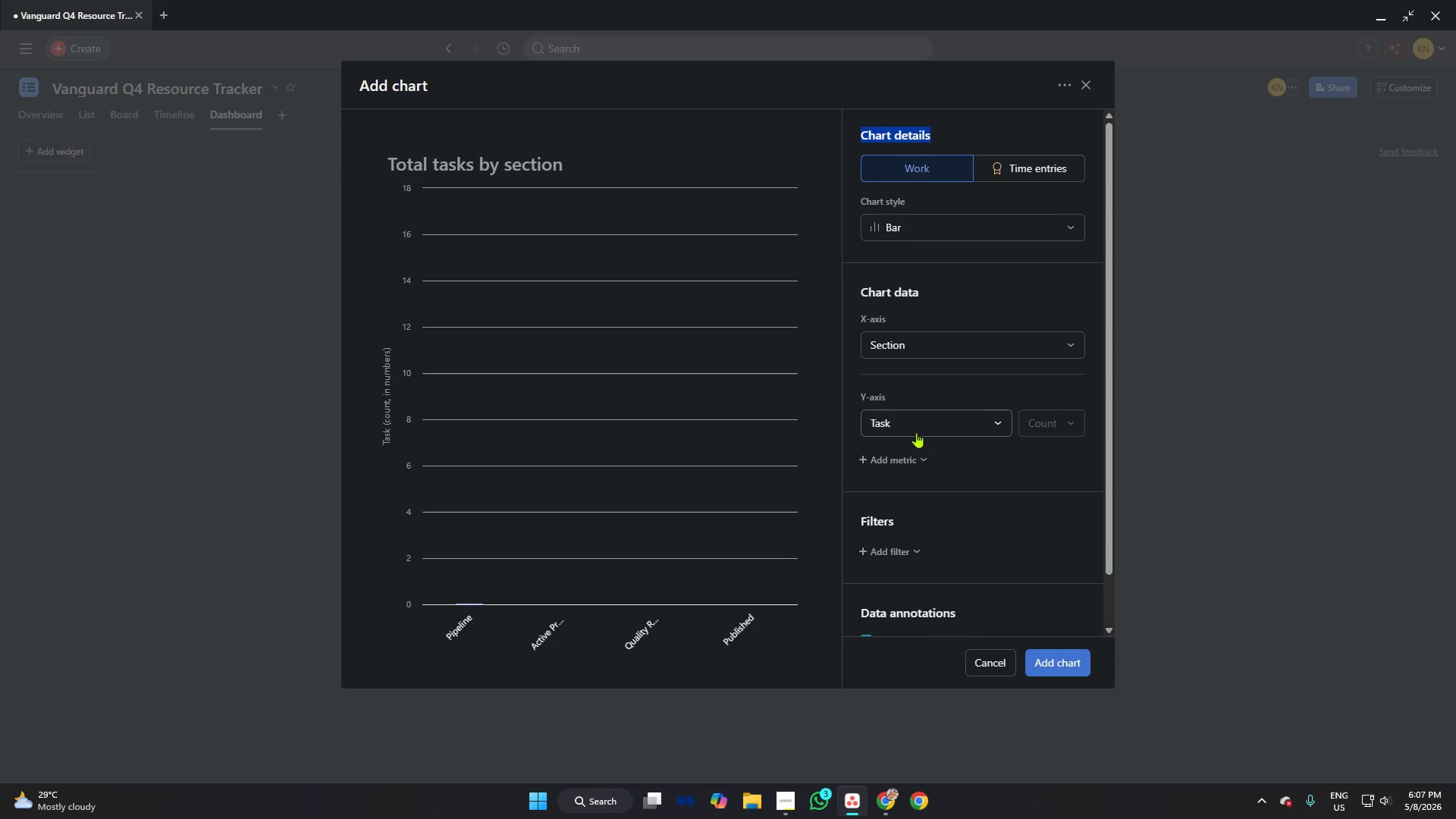 
left_click([912, 340])
 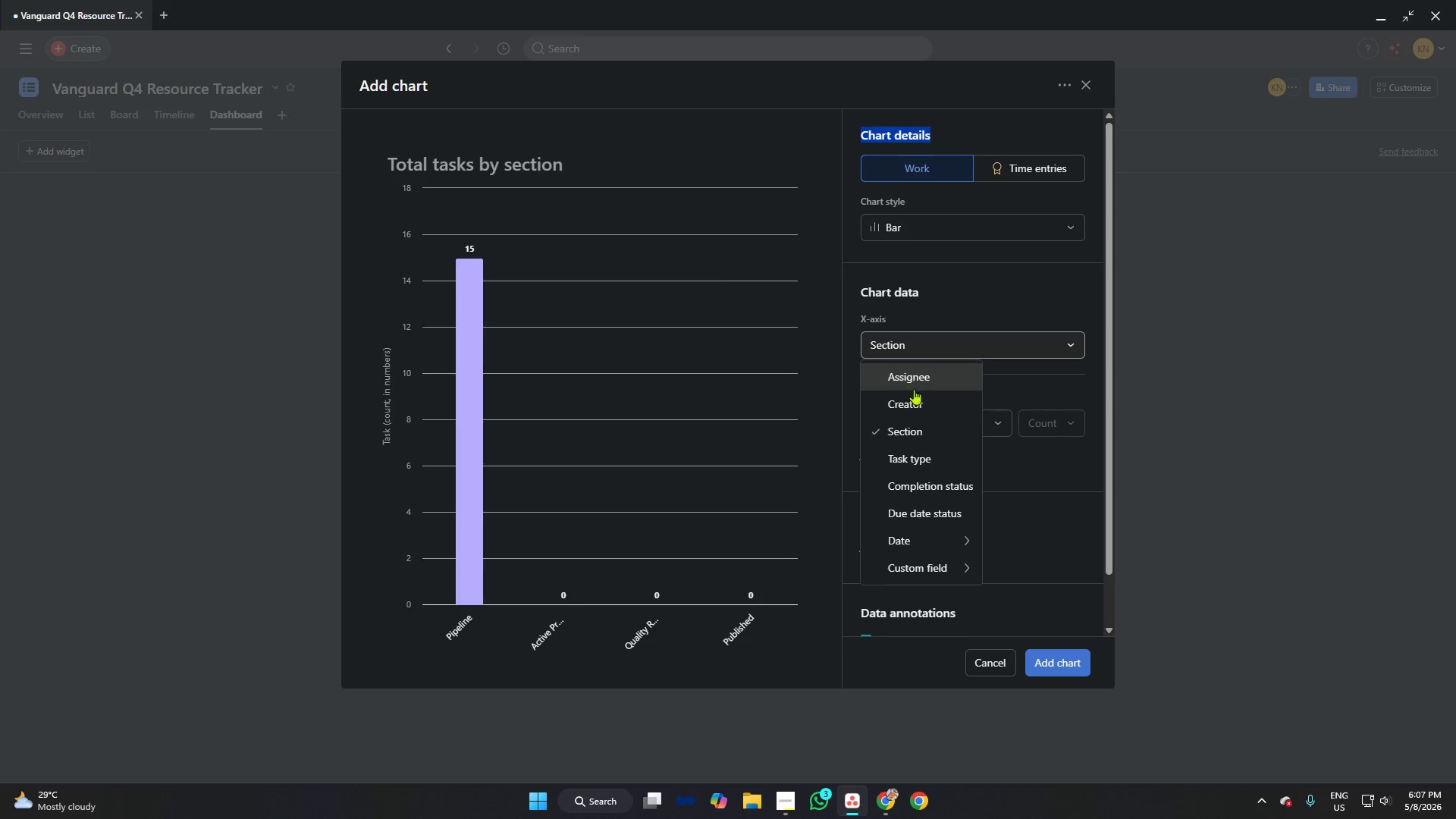 
mouse_move([949, 563])
 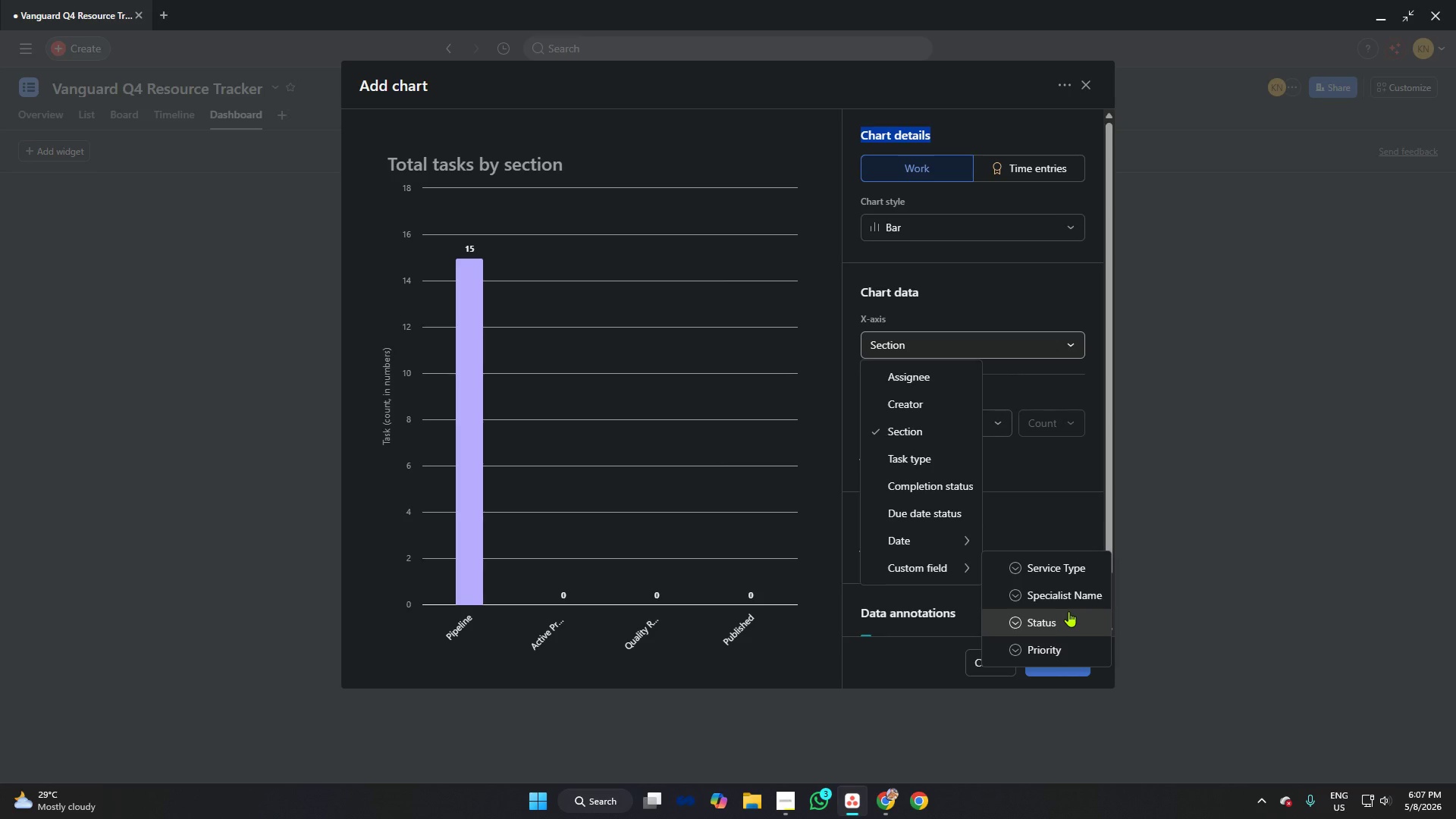 
left_click([1063, 598])
 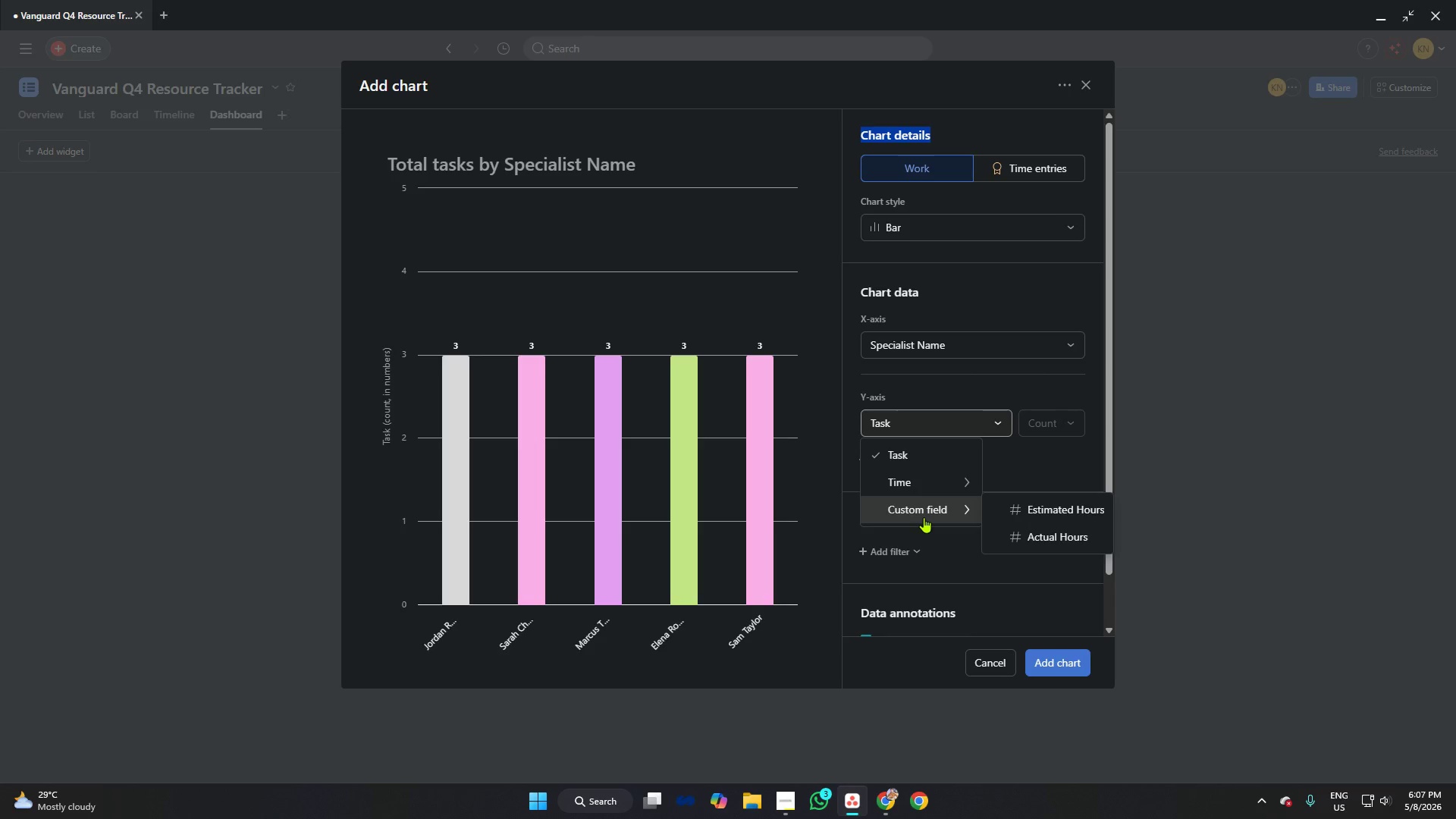 
left_click([1025, 513])
 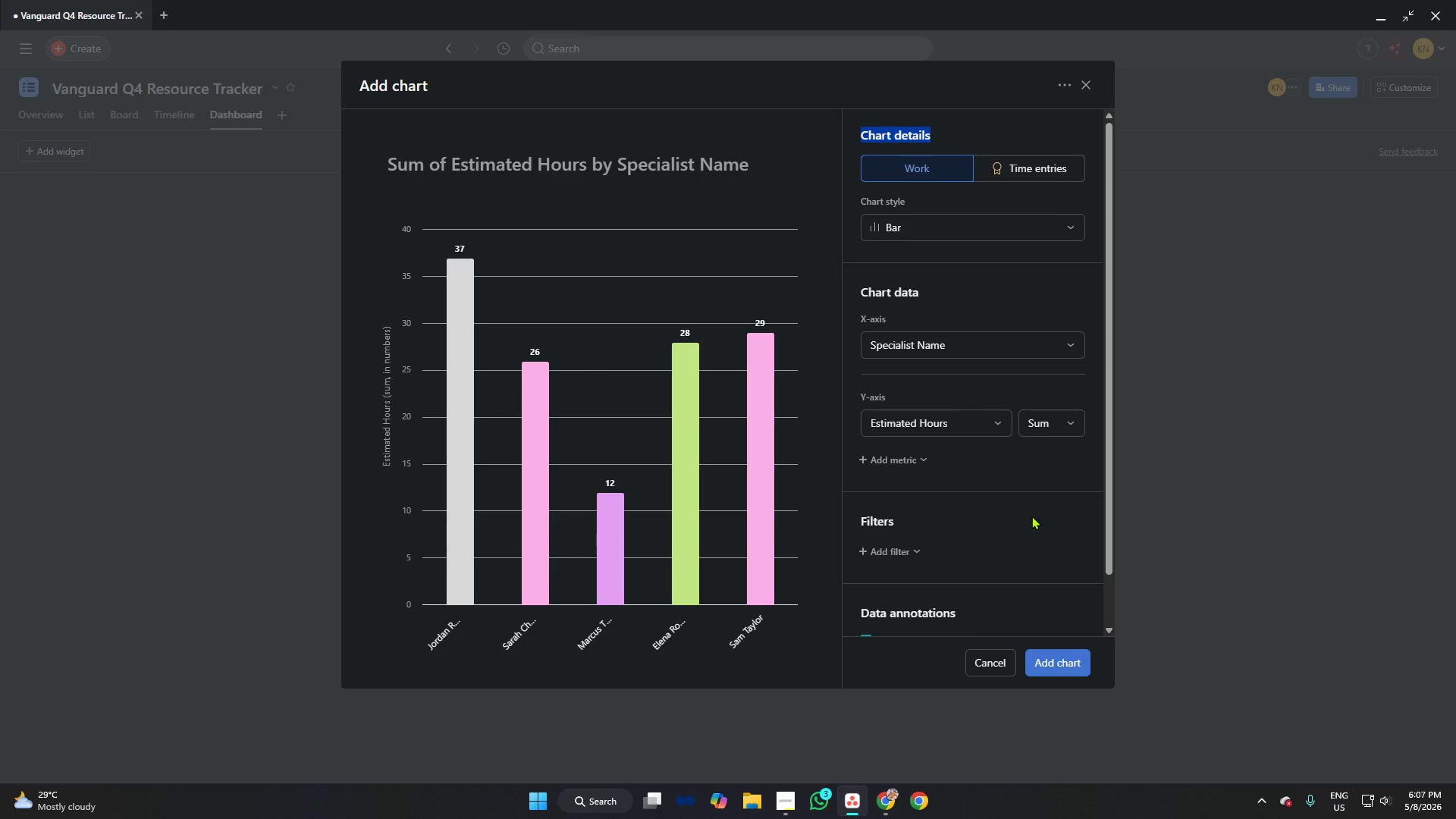 
wait(8.83)
 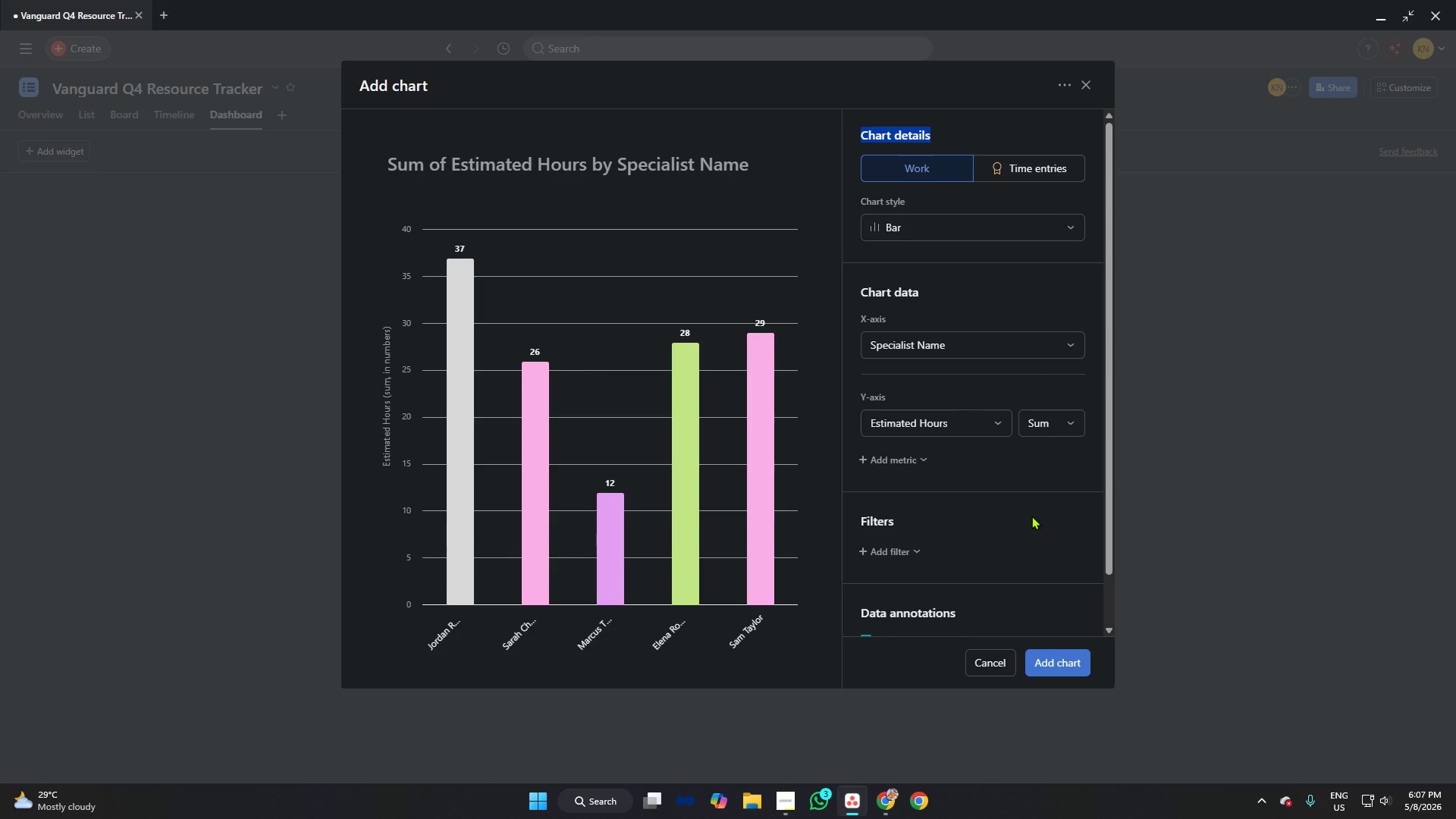 
left_click([876, 803])
 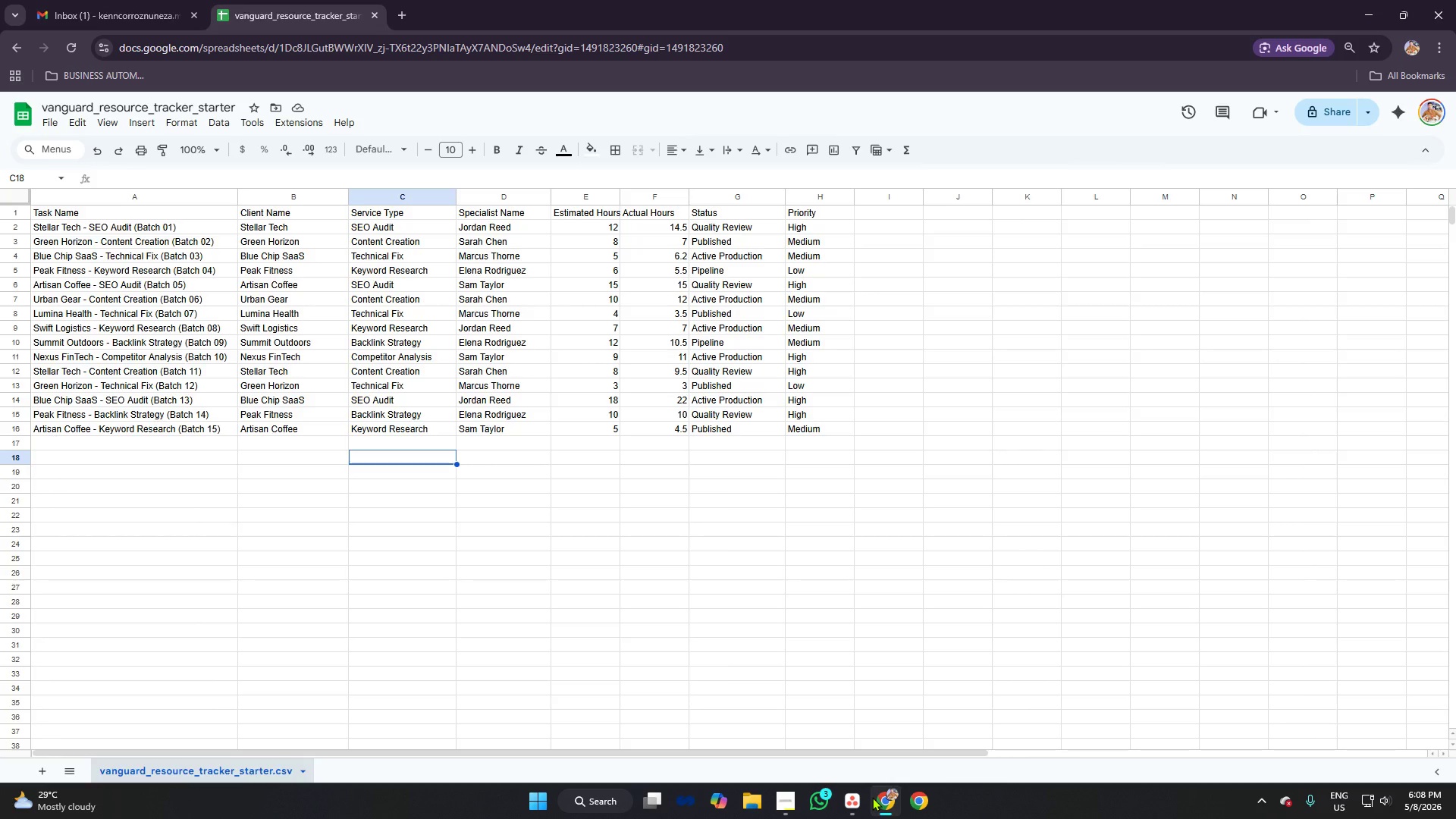 
wait(12.09)
 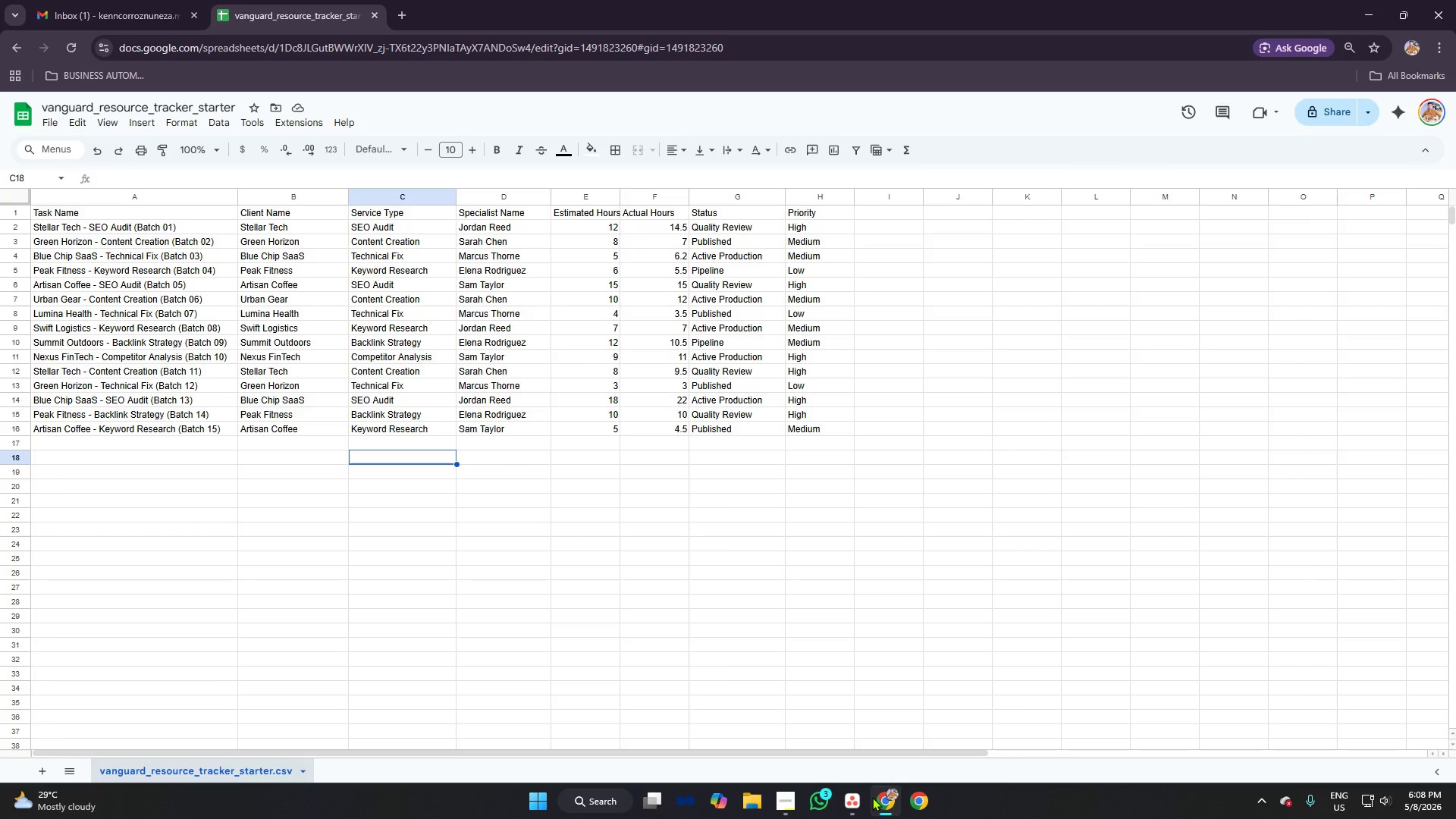 
left_click([631, 168])
 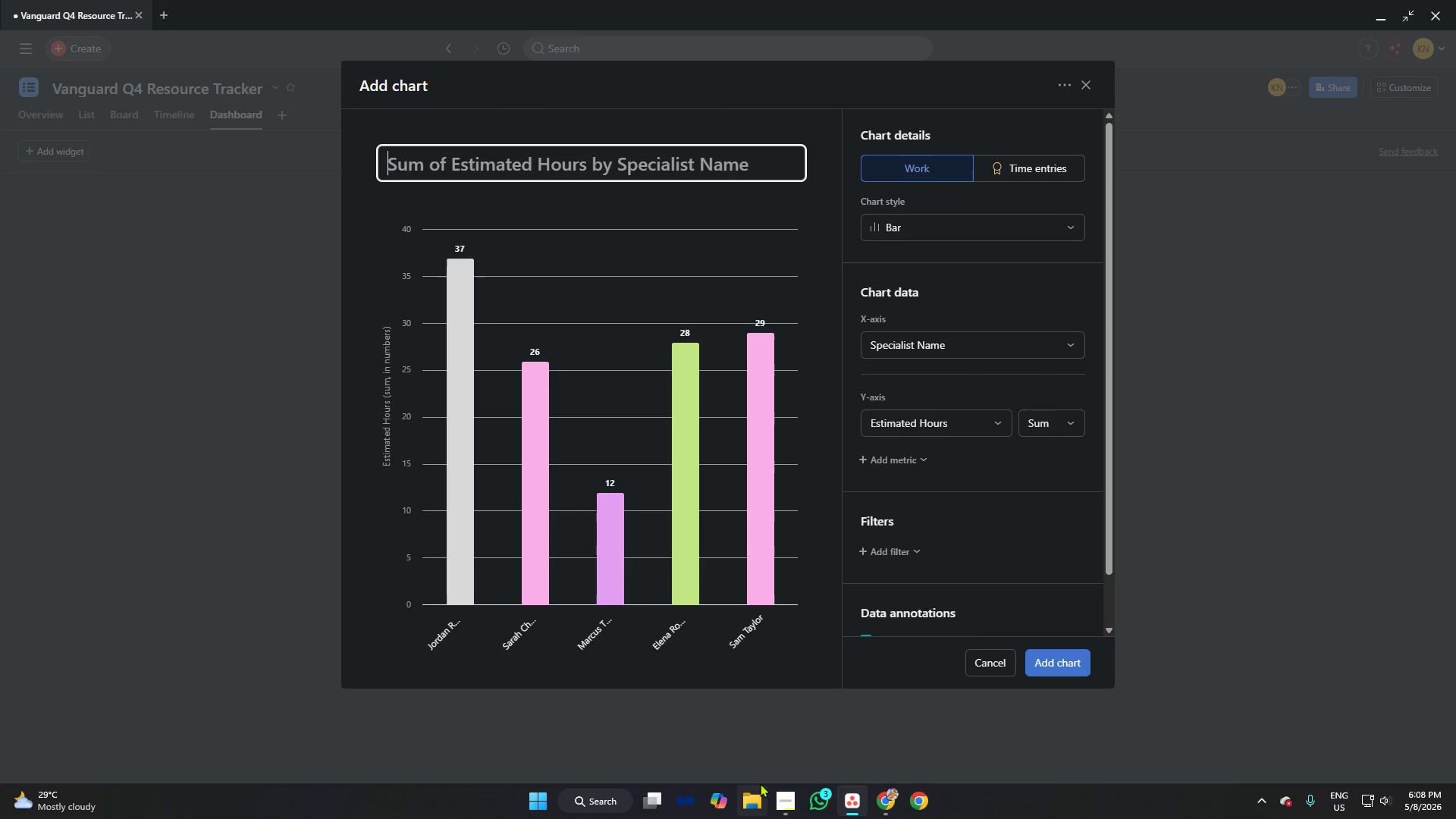 
left_click([787, 795])